 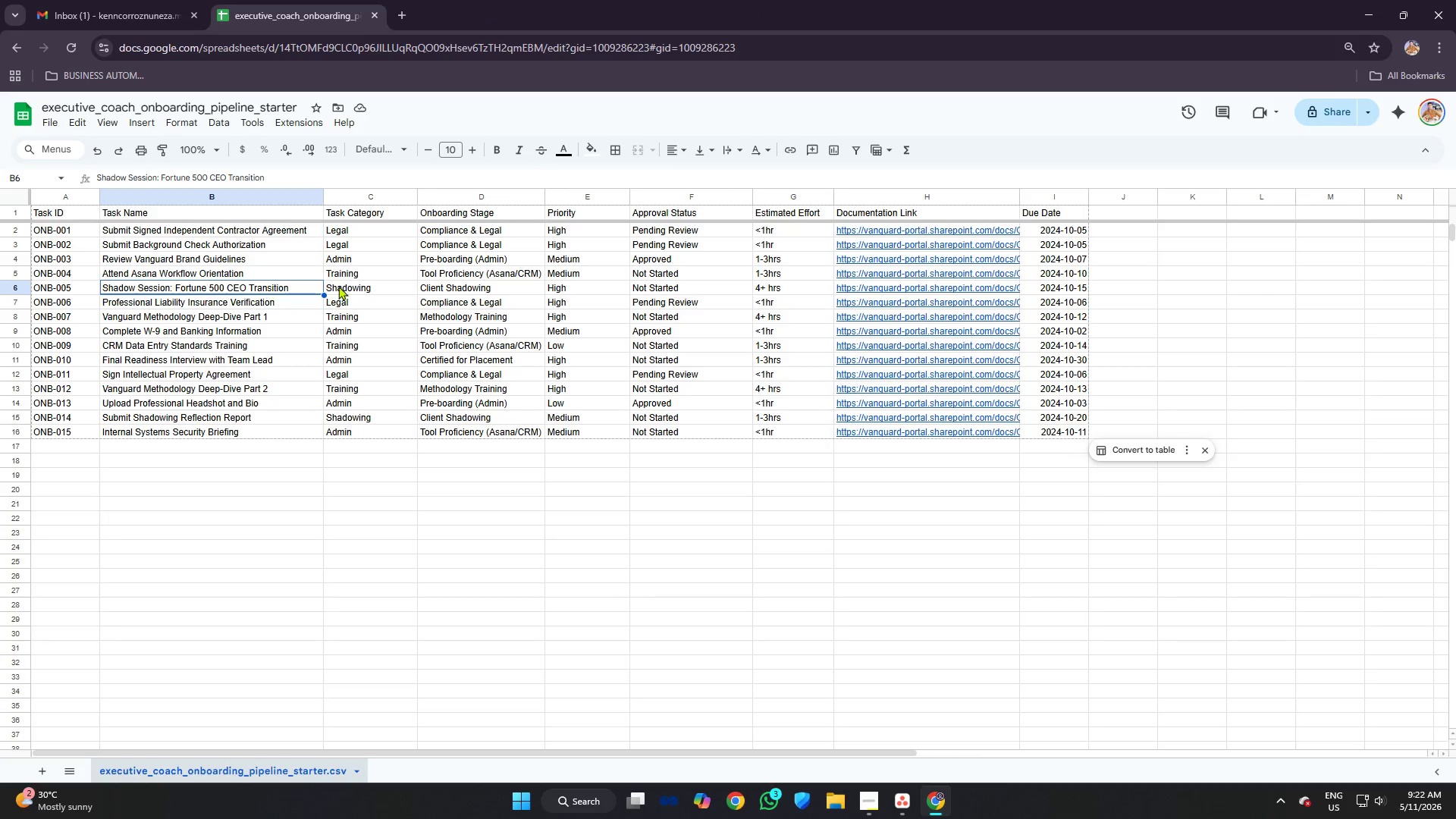 
left_click([385, 284])
 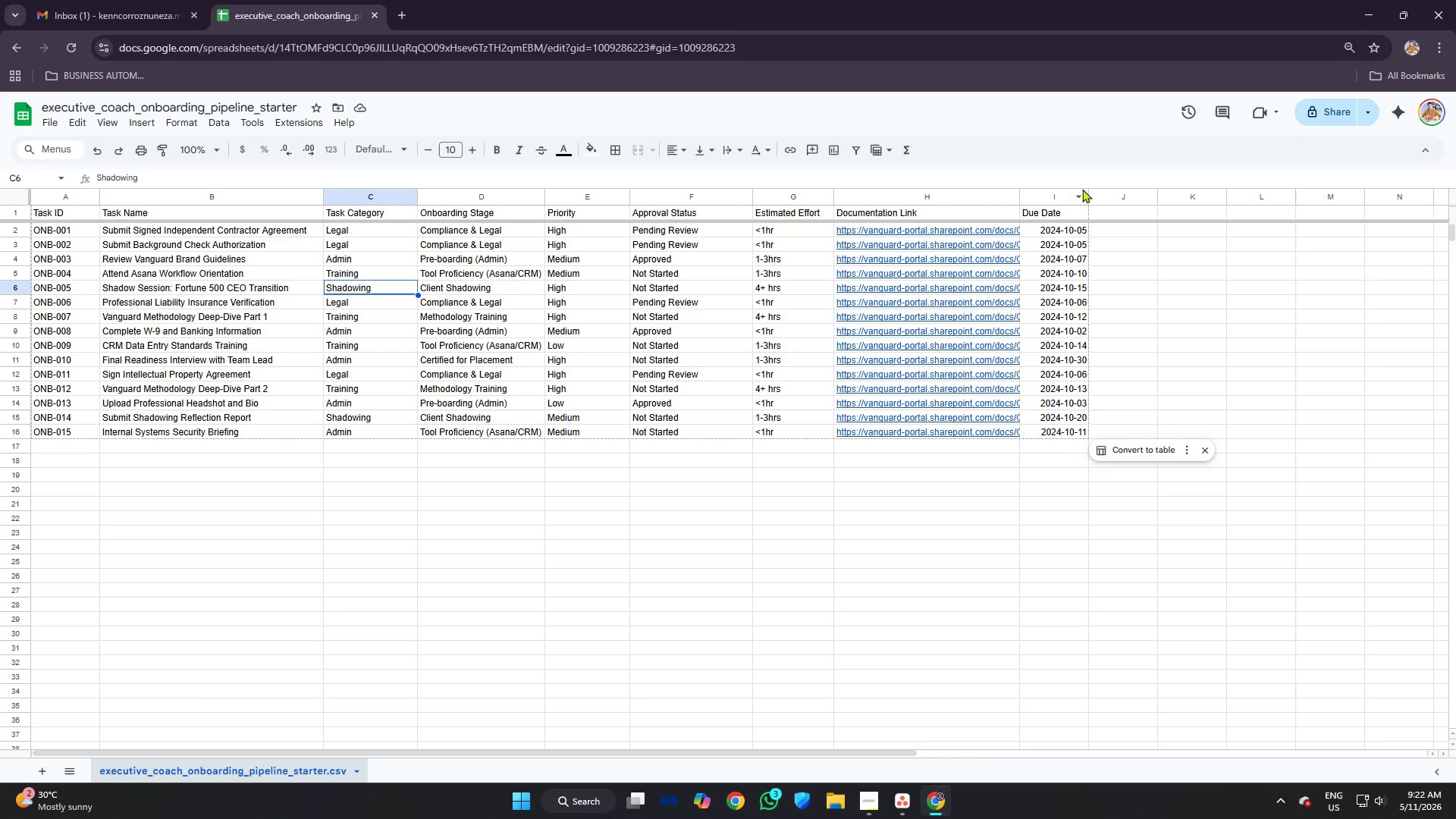 
left_click_drag(start_coordinate=[1089, 192], to_coordinate=[1094, 193])
 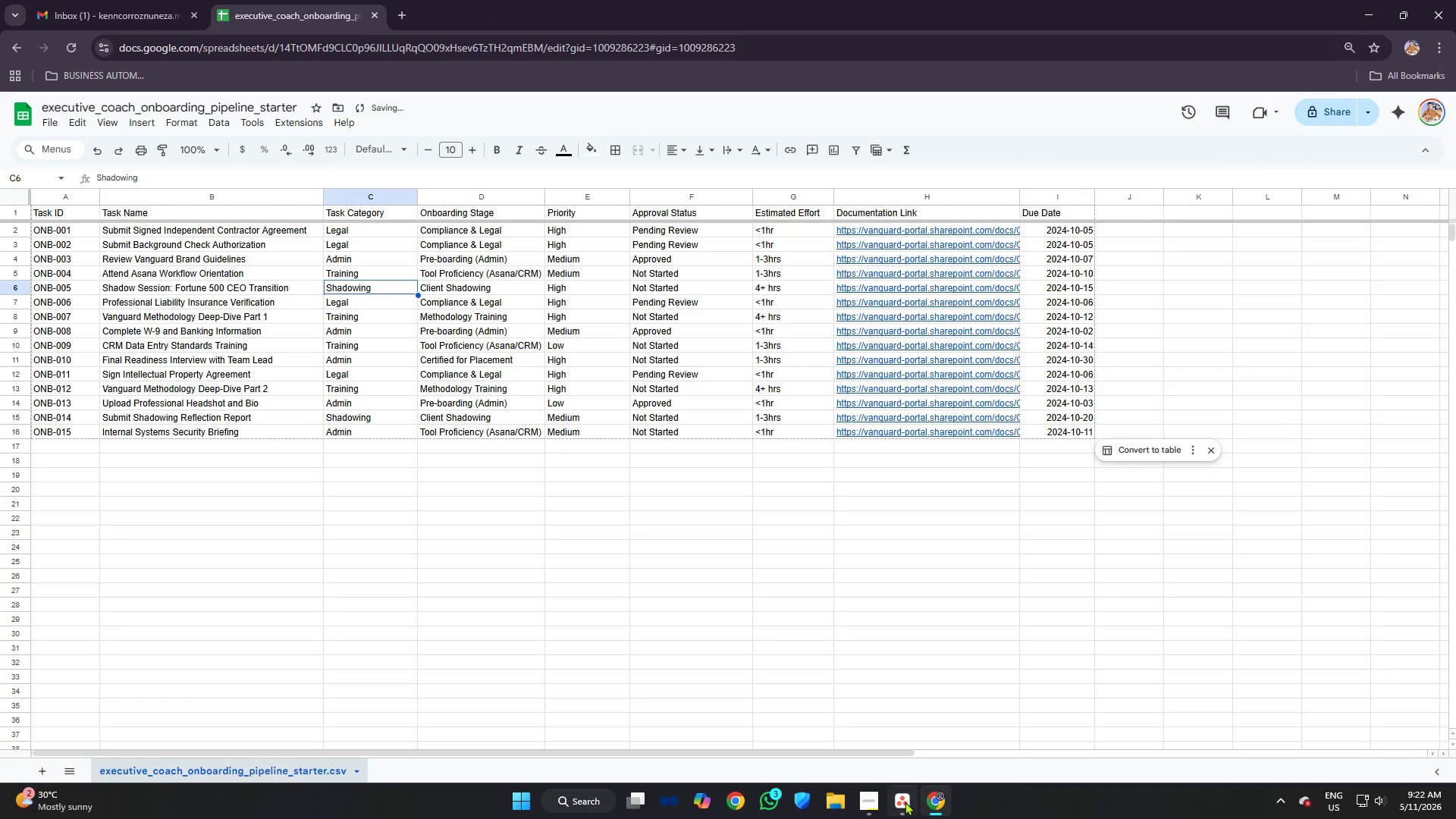 
left_click([904, 802])
 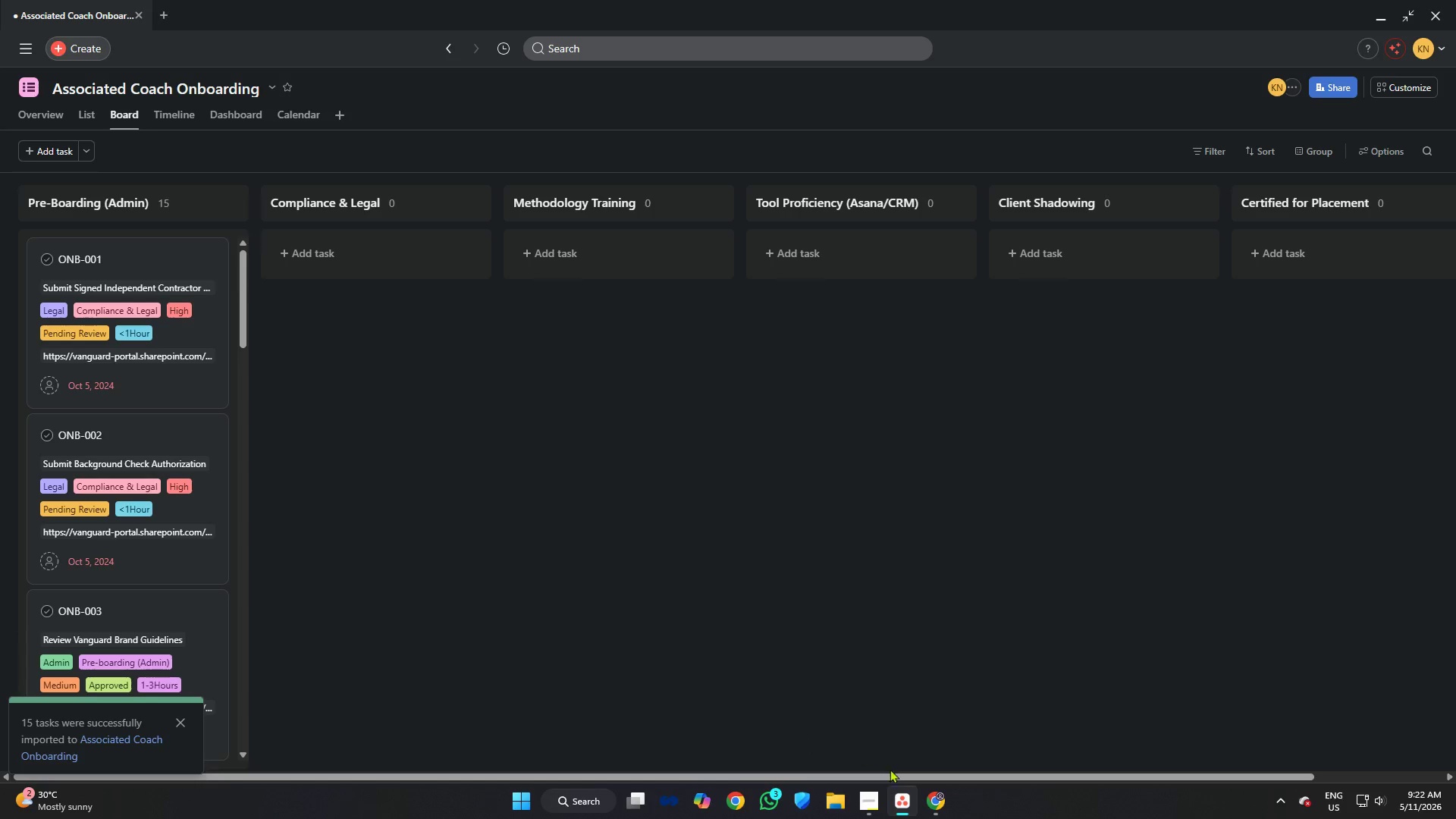 
left_click([877, 793])